 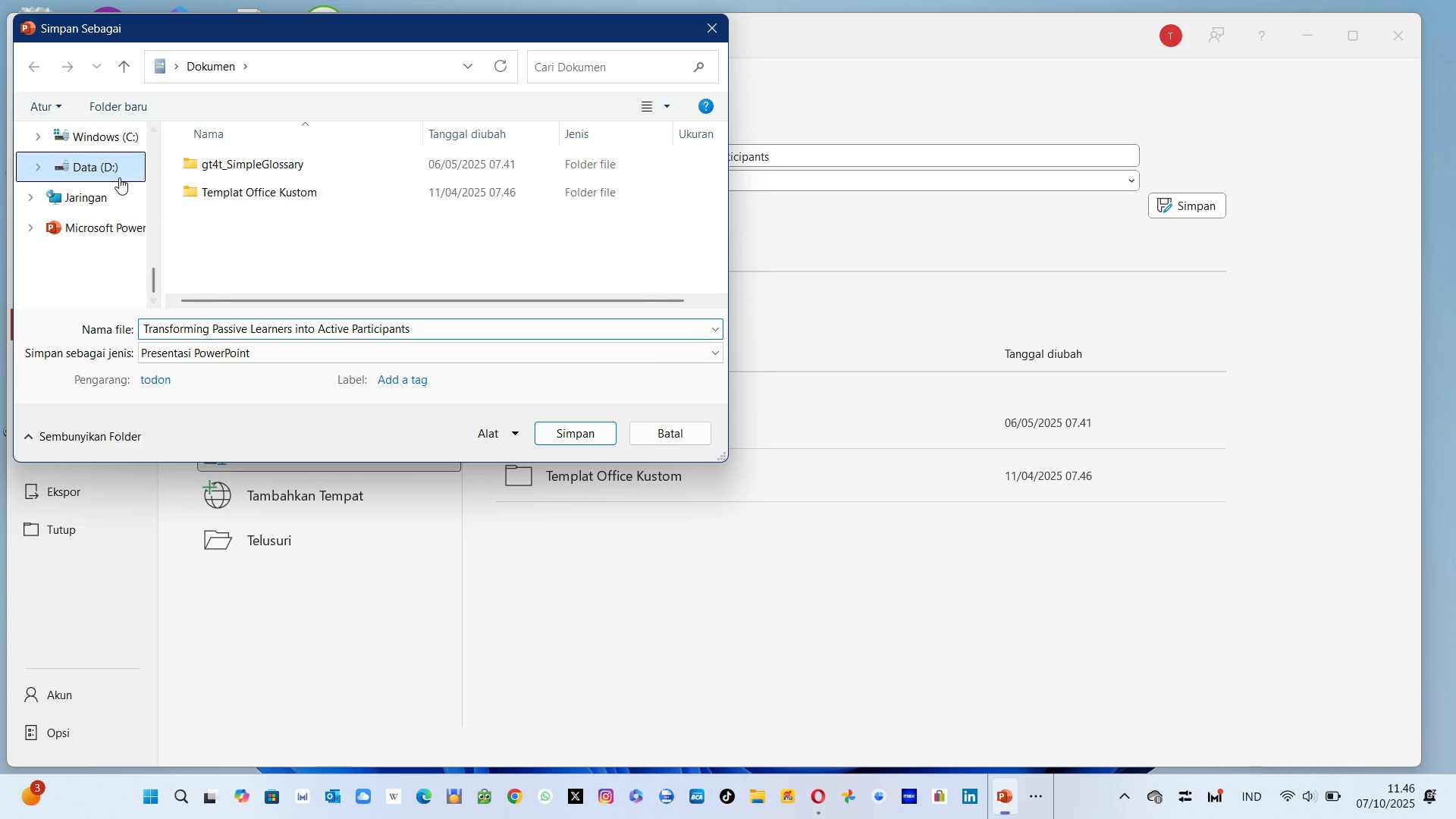 
left_click([119, 177])
 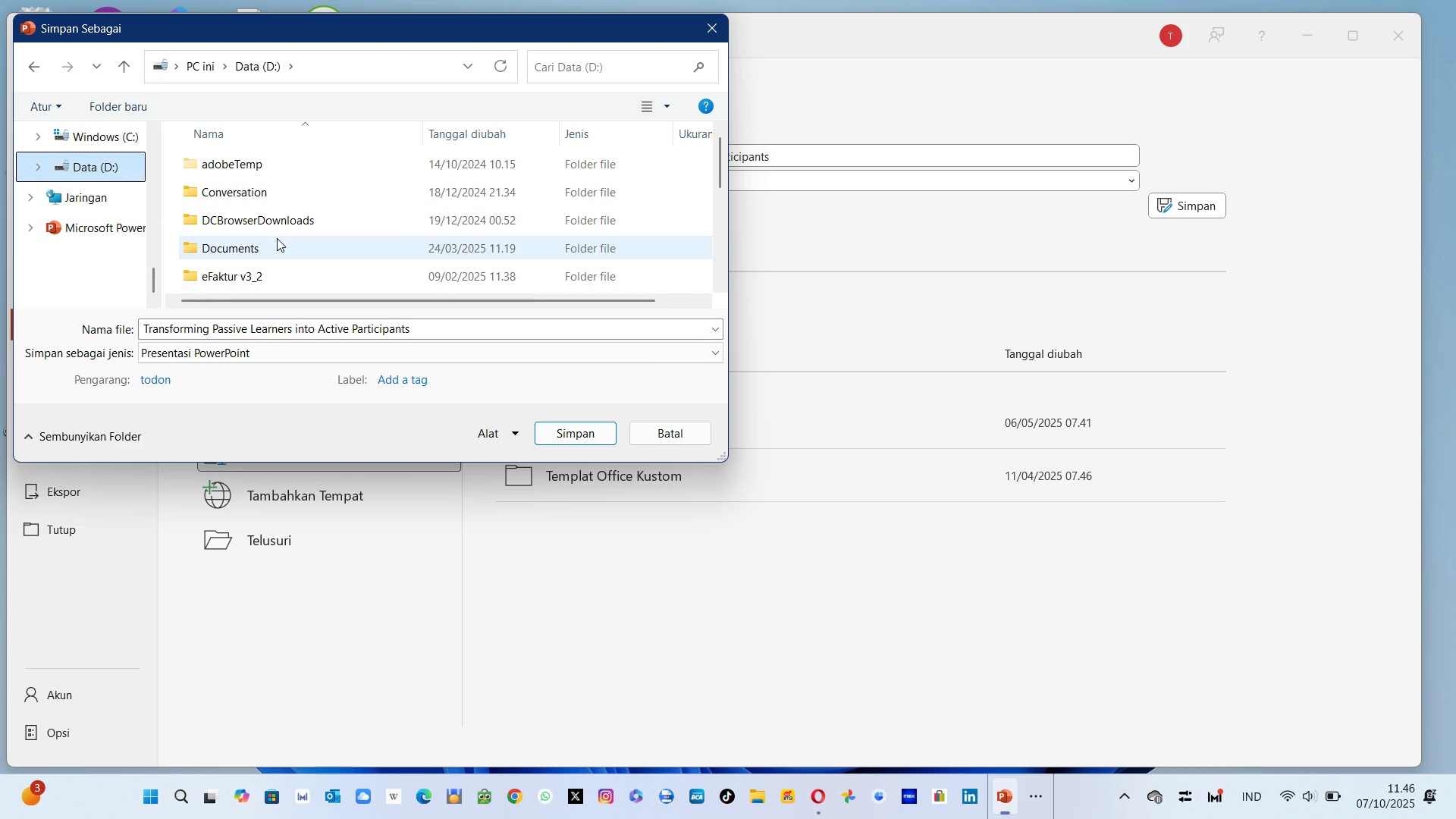 
scroll: coordinate [277, 238], scroll_direction: down, amount: 1.0
 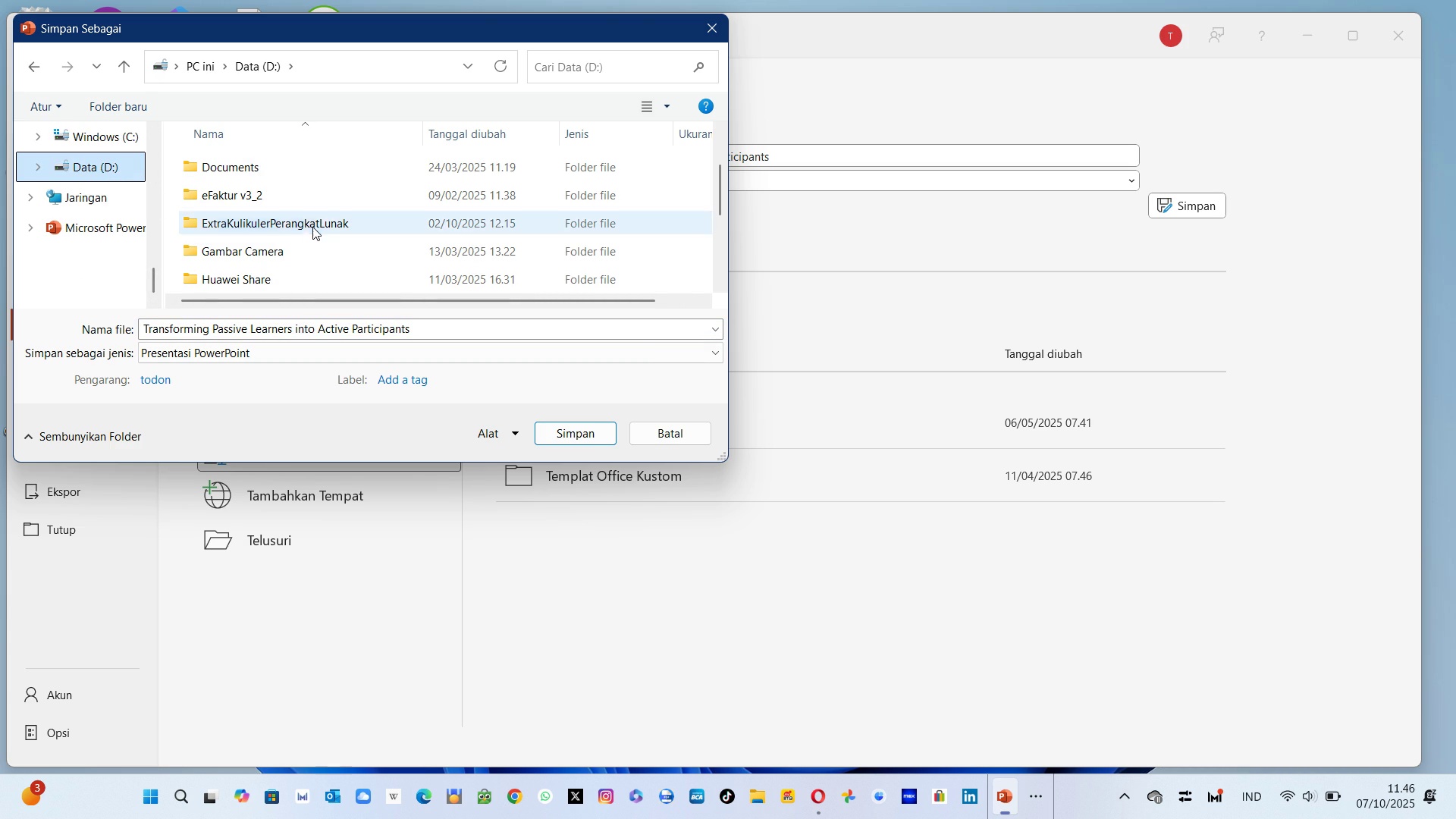 
double_click([312, 227])
 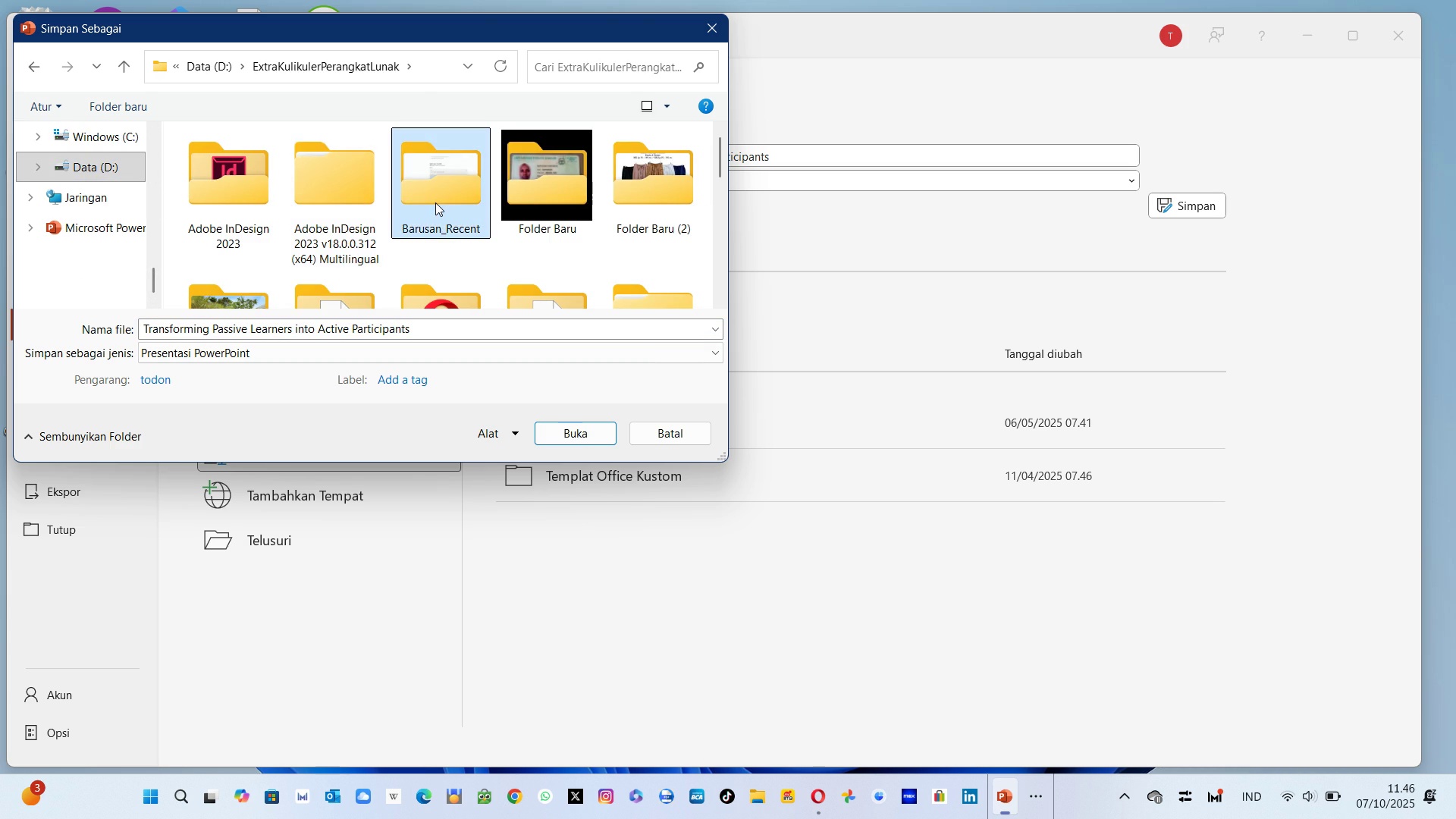 
double_click([435, 202])
 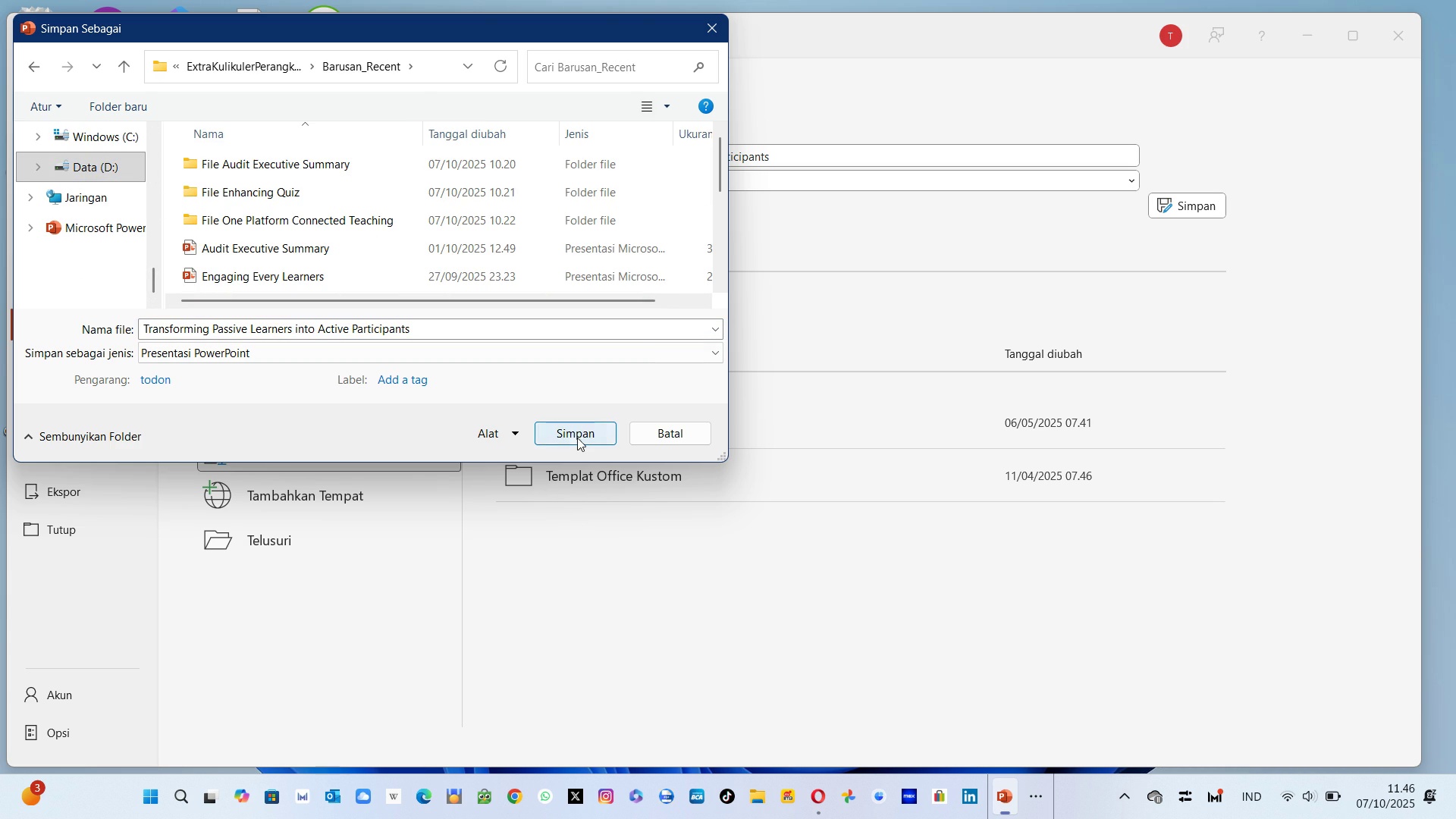 
left_click([576, 438])